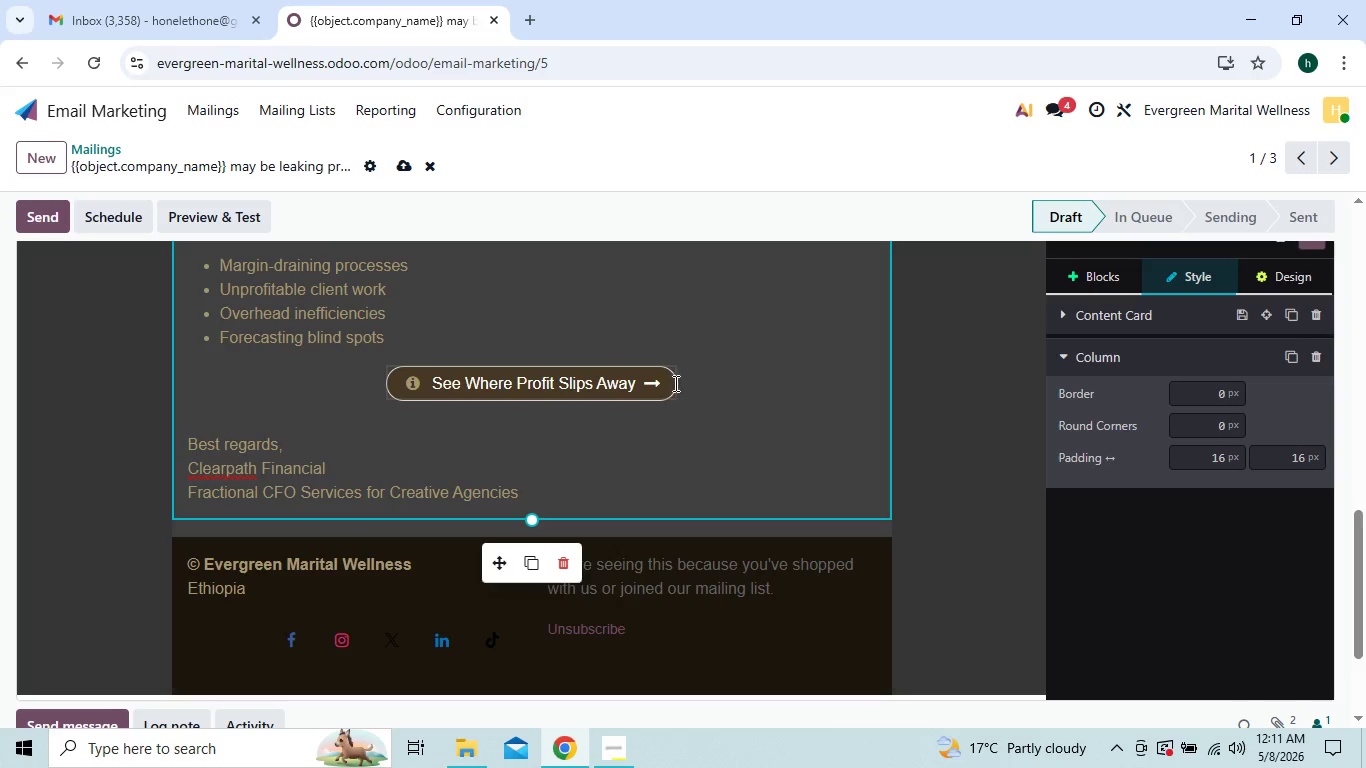 
wait(12.16)
 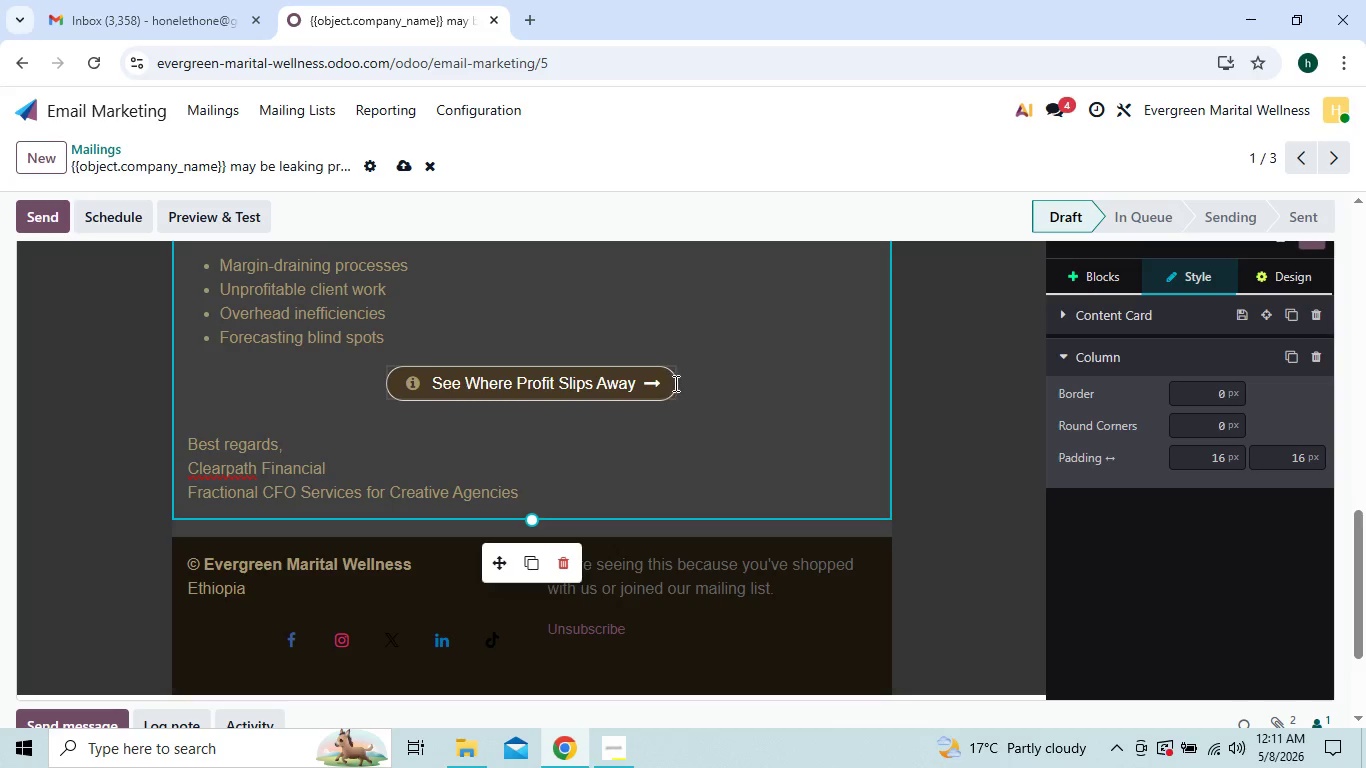 
left_click([674, 383])
 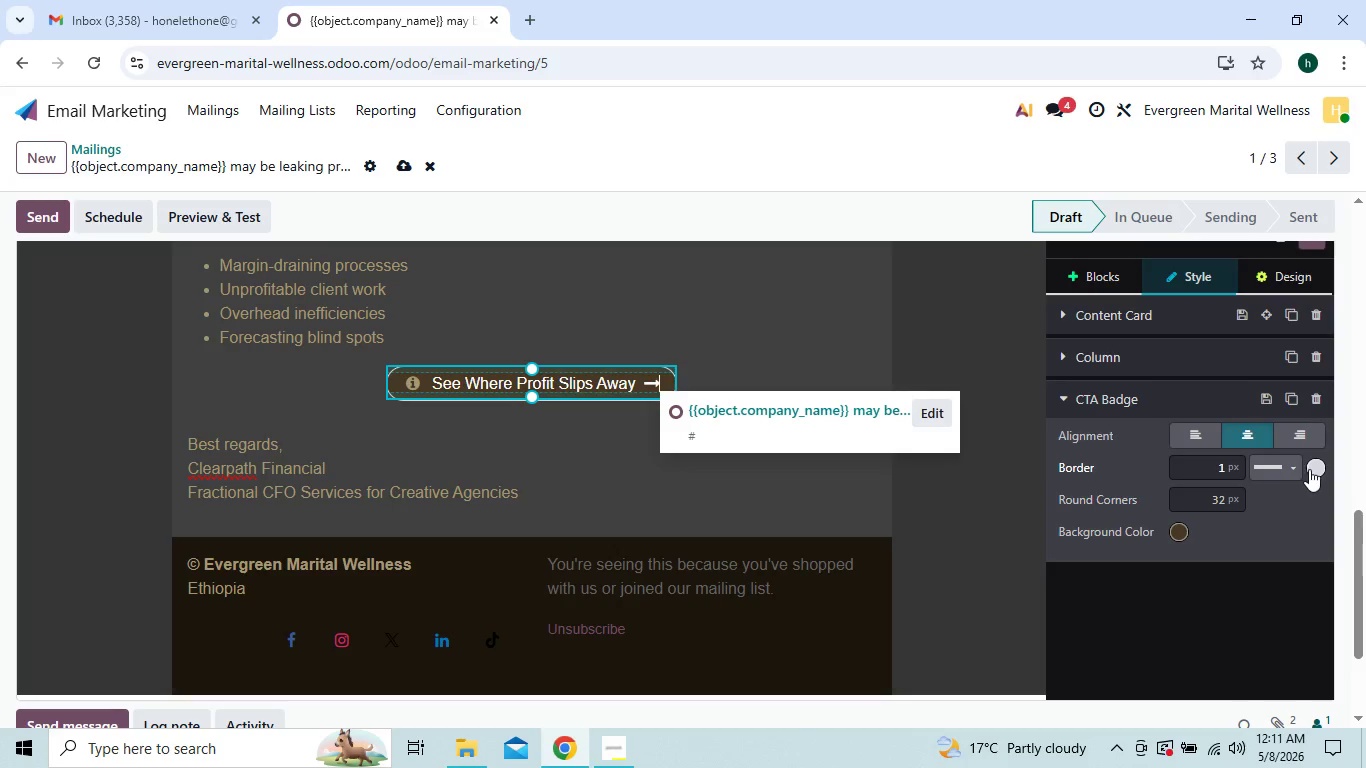 
left_click([1310, 469])
 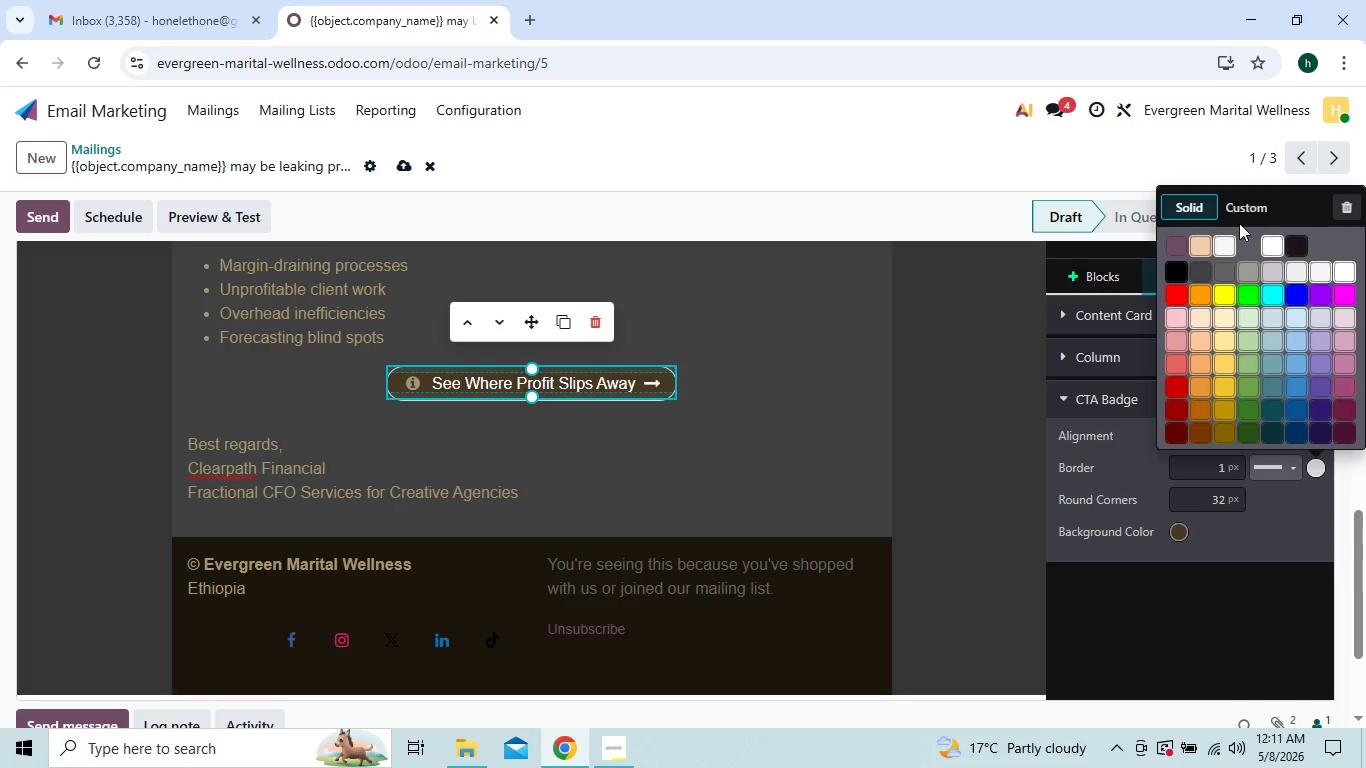 
left_click([1245, 211])
 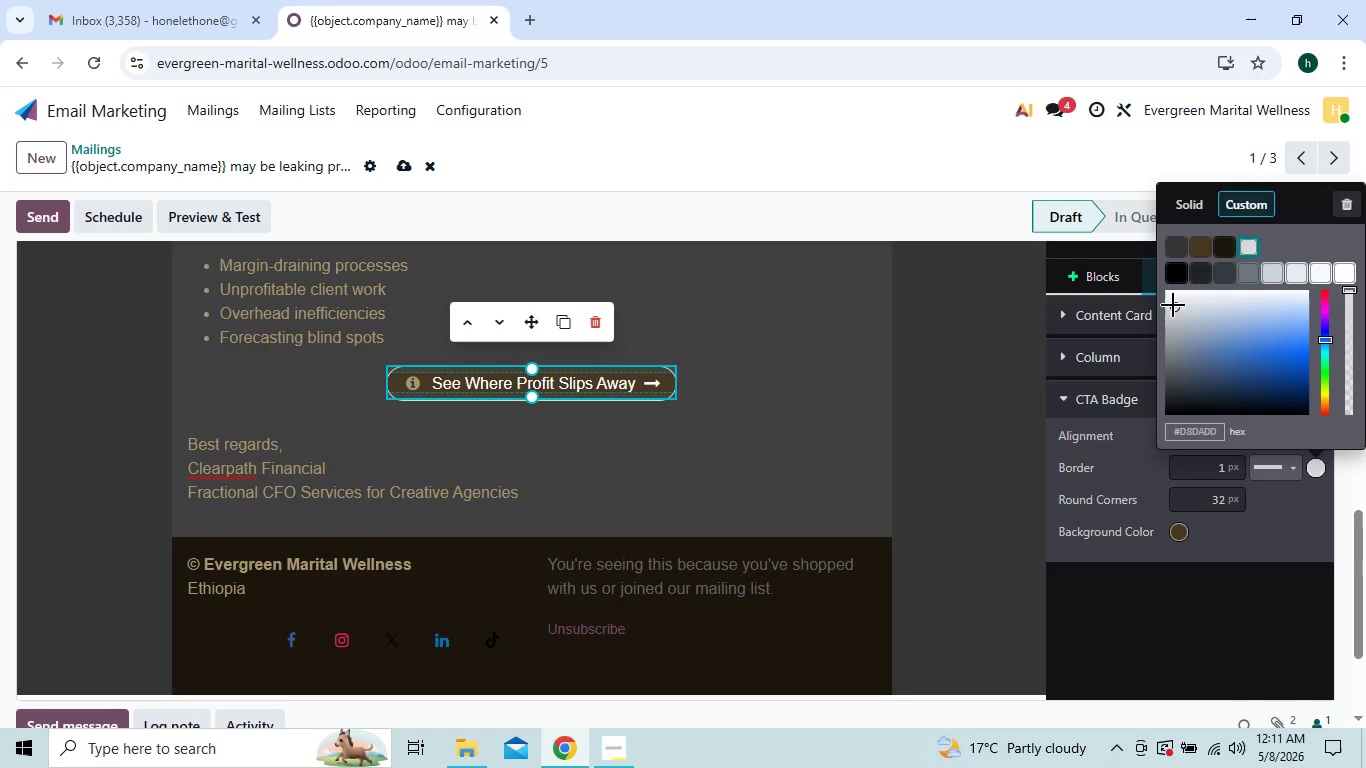 
left_click_drag(start_coordinate=[1173, 305], to_coordinate=[1155, 414])
 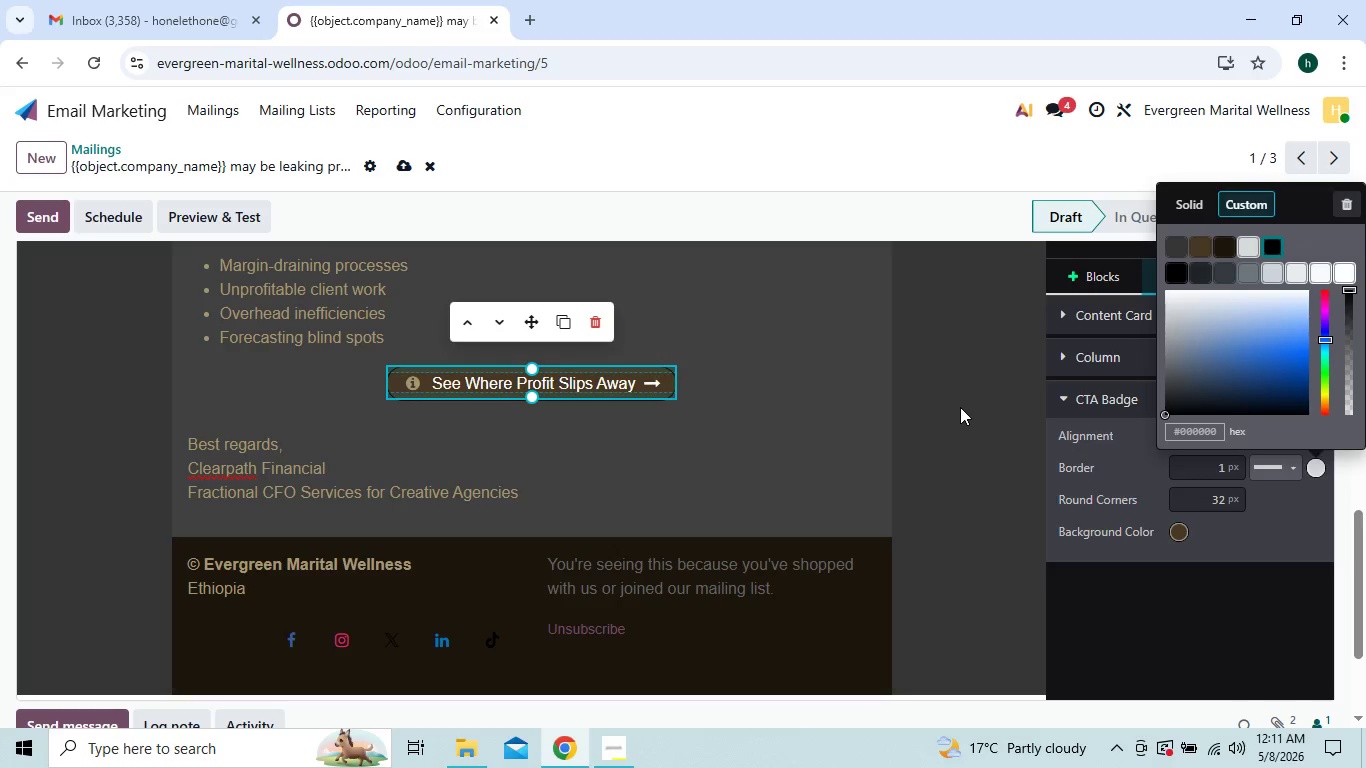 
left_click([960, 407])
 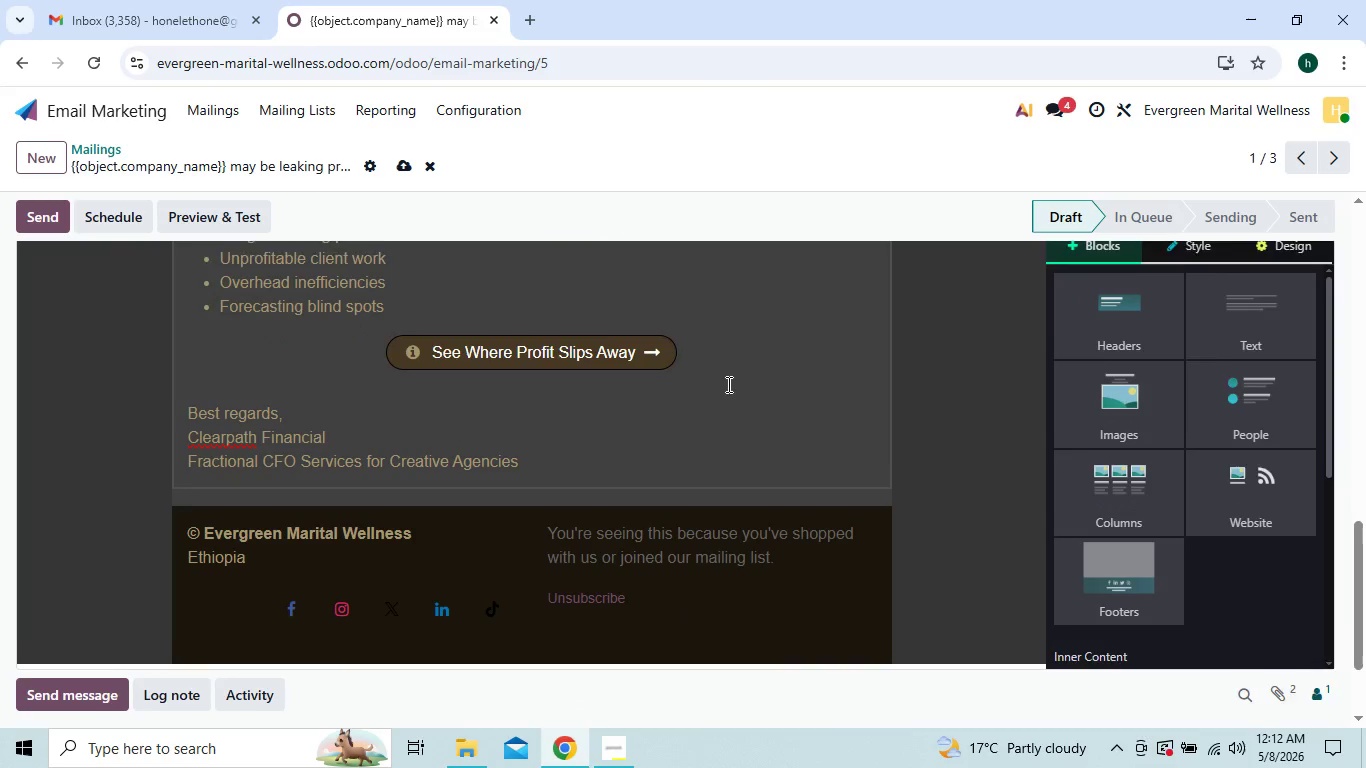 
wait(16.39)
 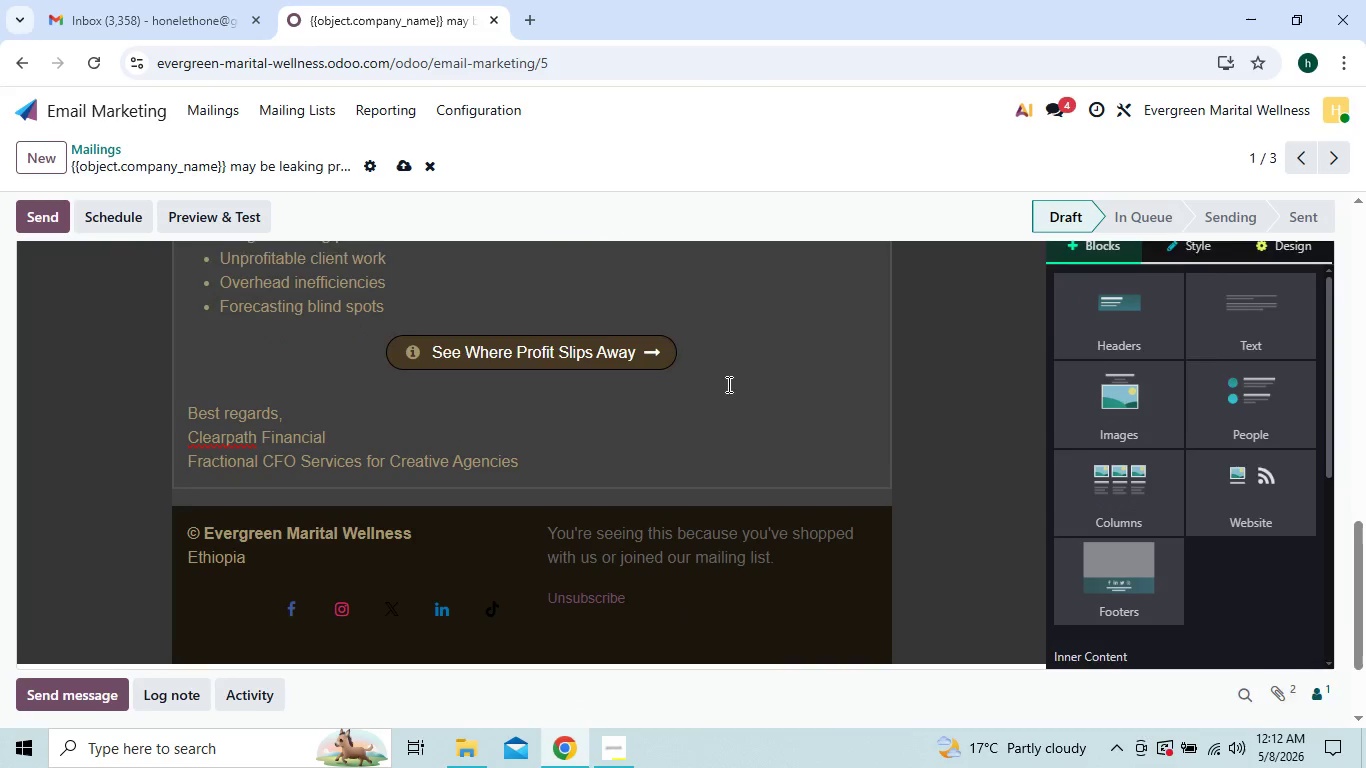 
left_click_drag(start_coordinate=[549, 581], to_coordinate=[627, 579])
 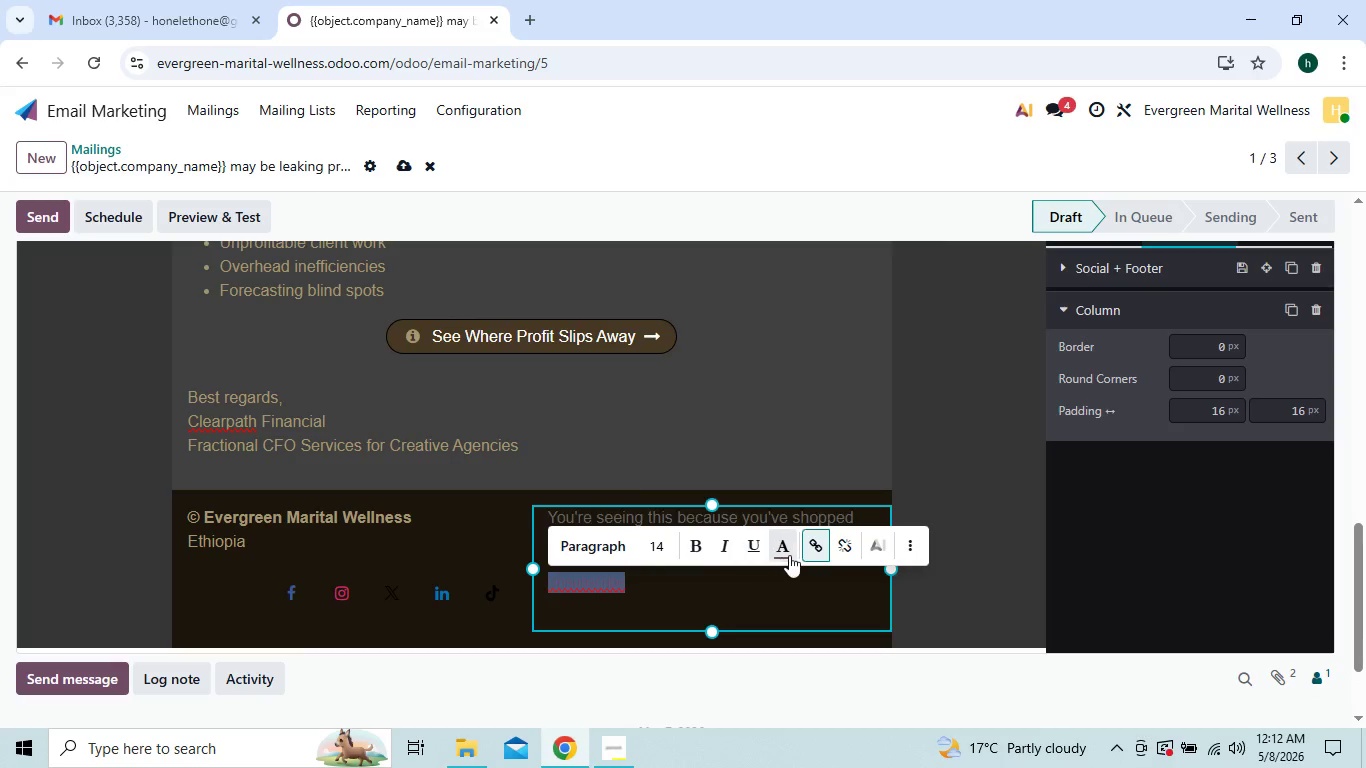 
left_click([790, 555])
 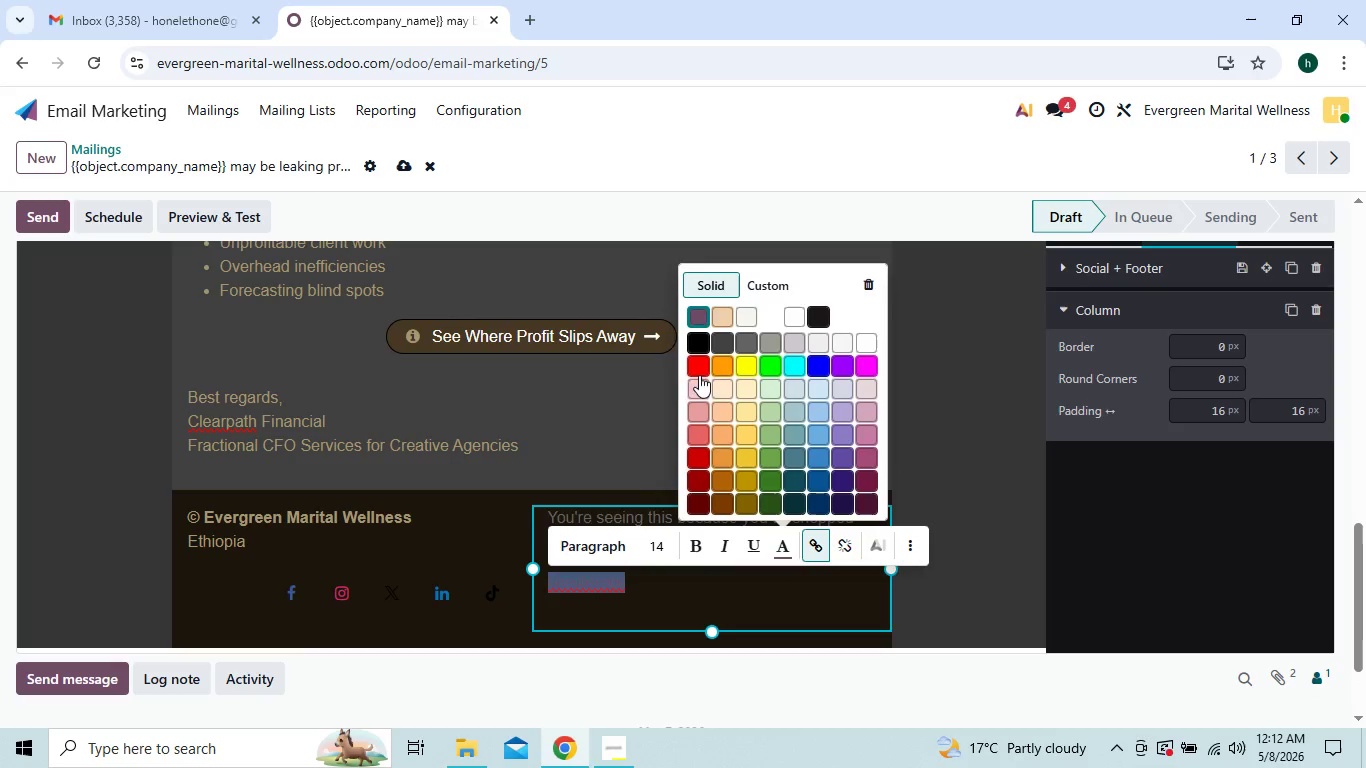 
left_click([706, 364])
 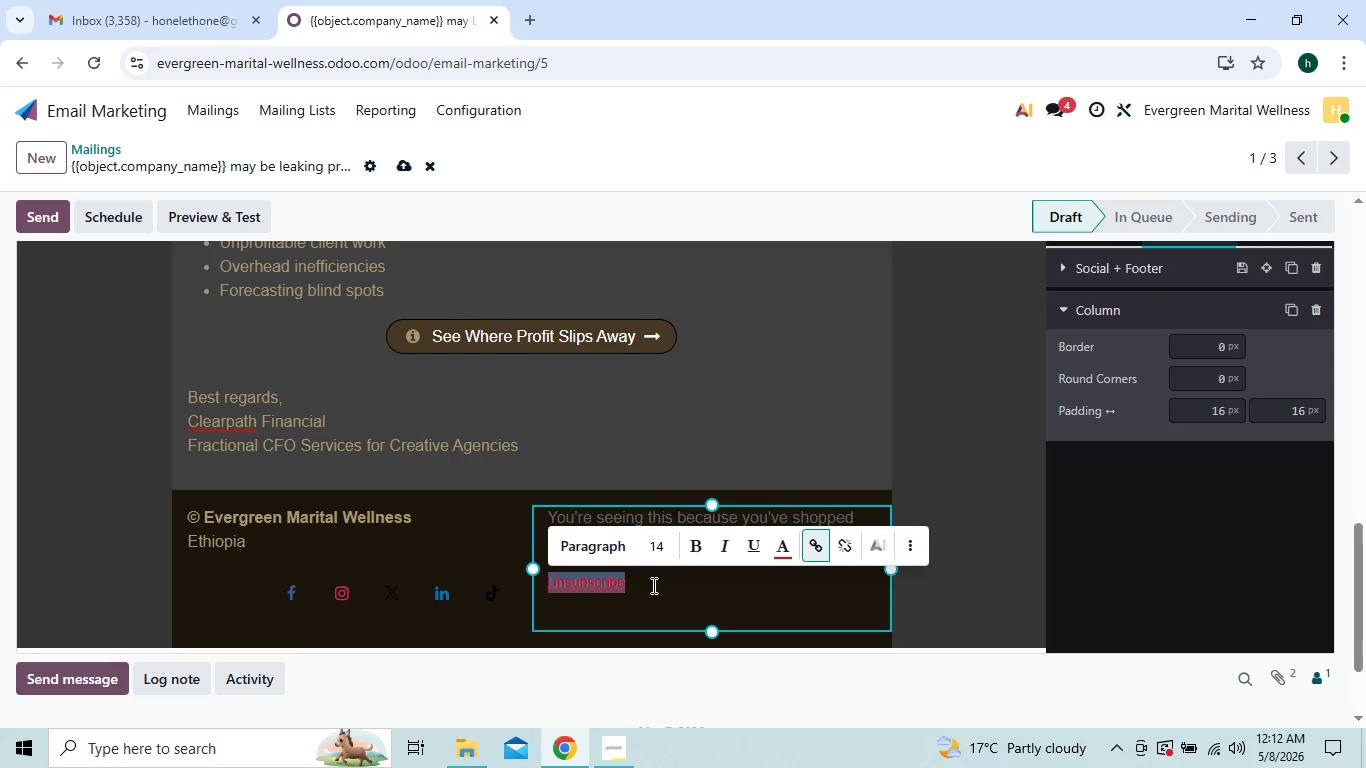 
left_click([653, 585])
 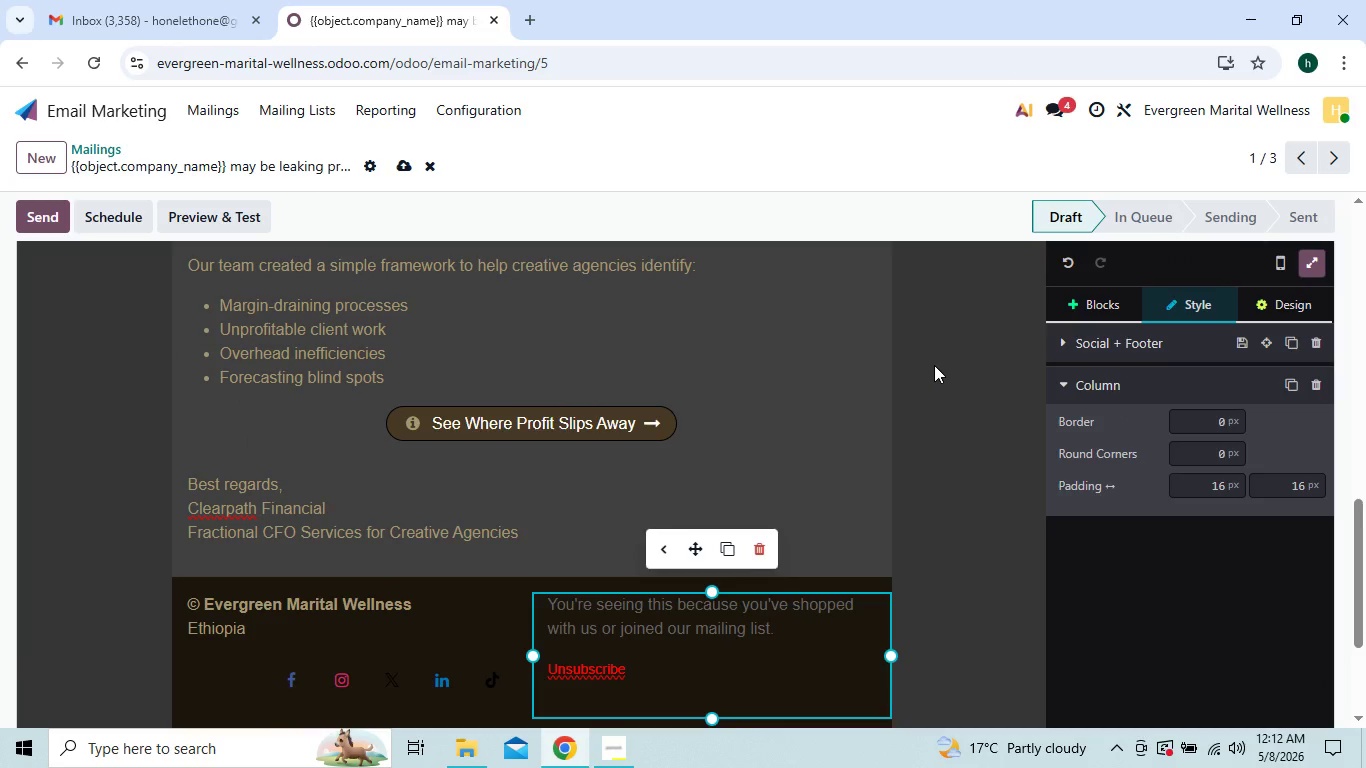 
wait(18.55)
 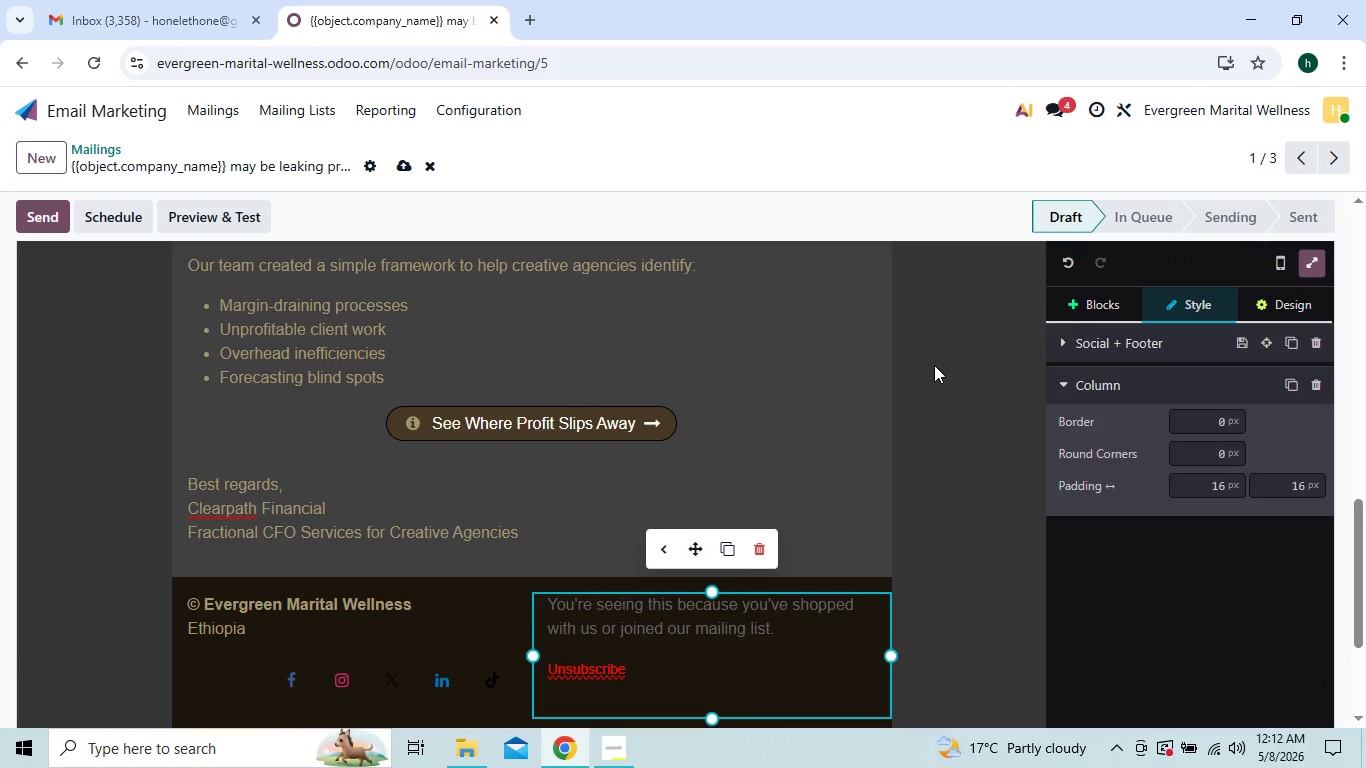 
left_click([617, 757])